 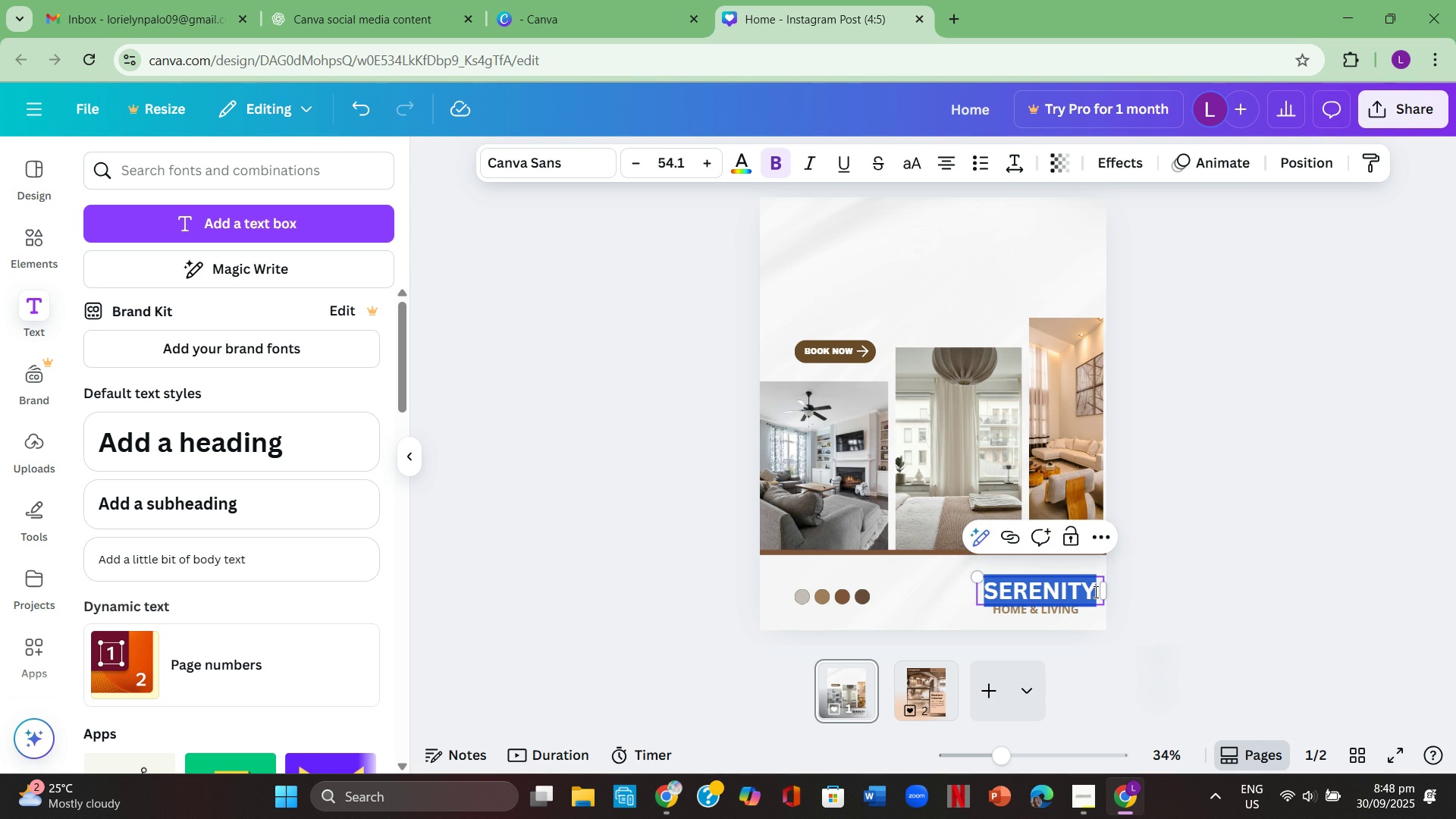 
left_click([737, 171])
 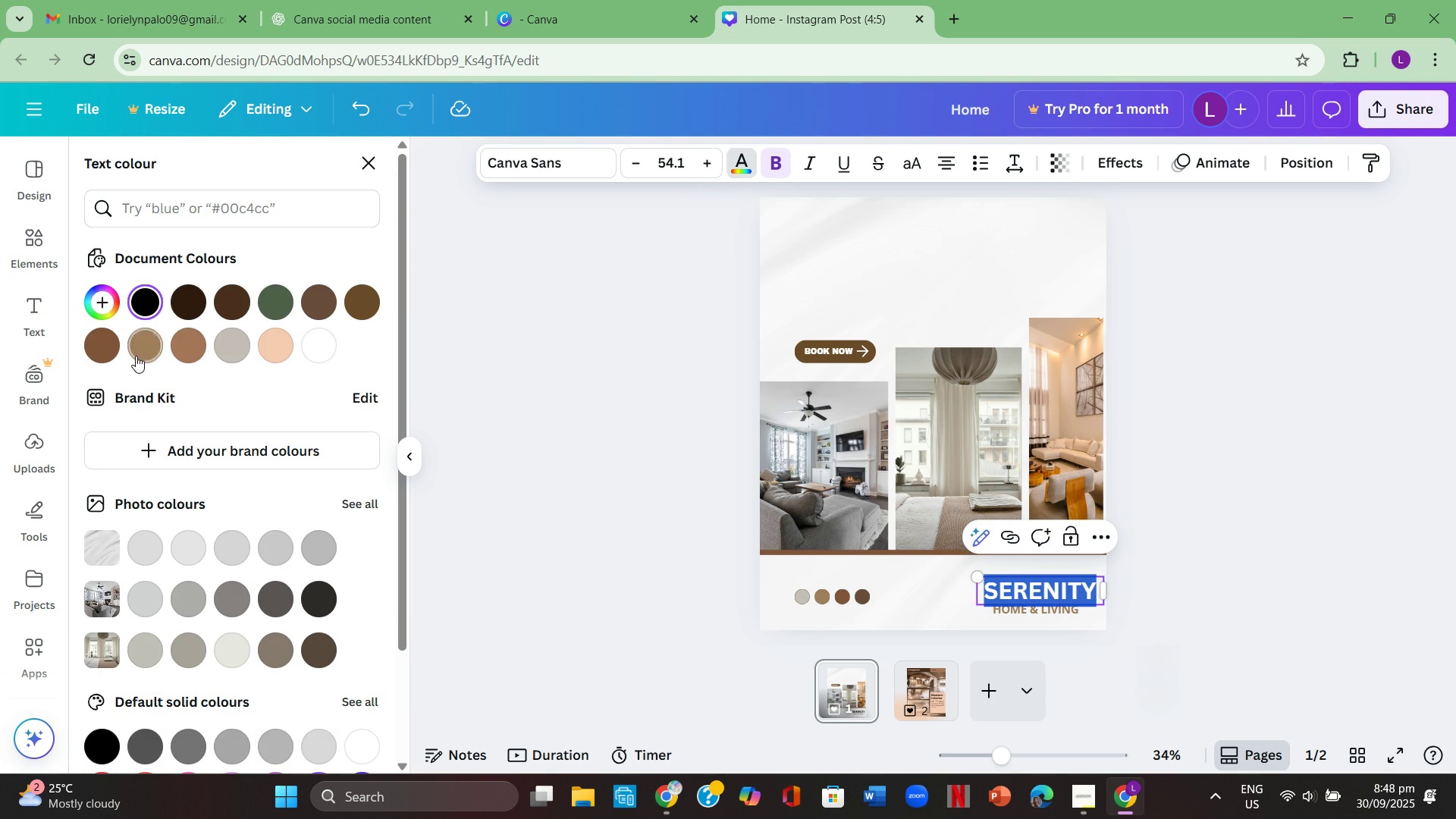 
left_click([136, 356])
 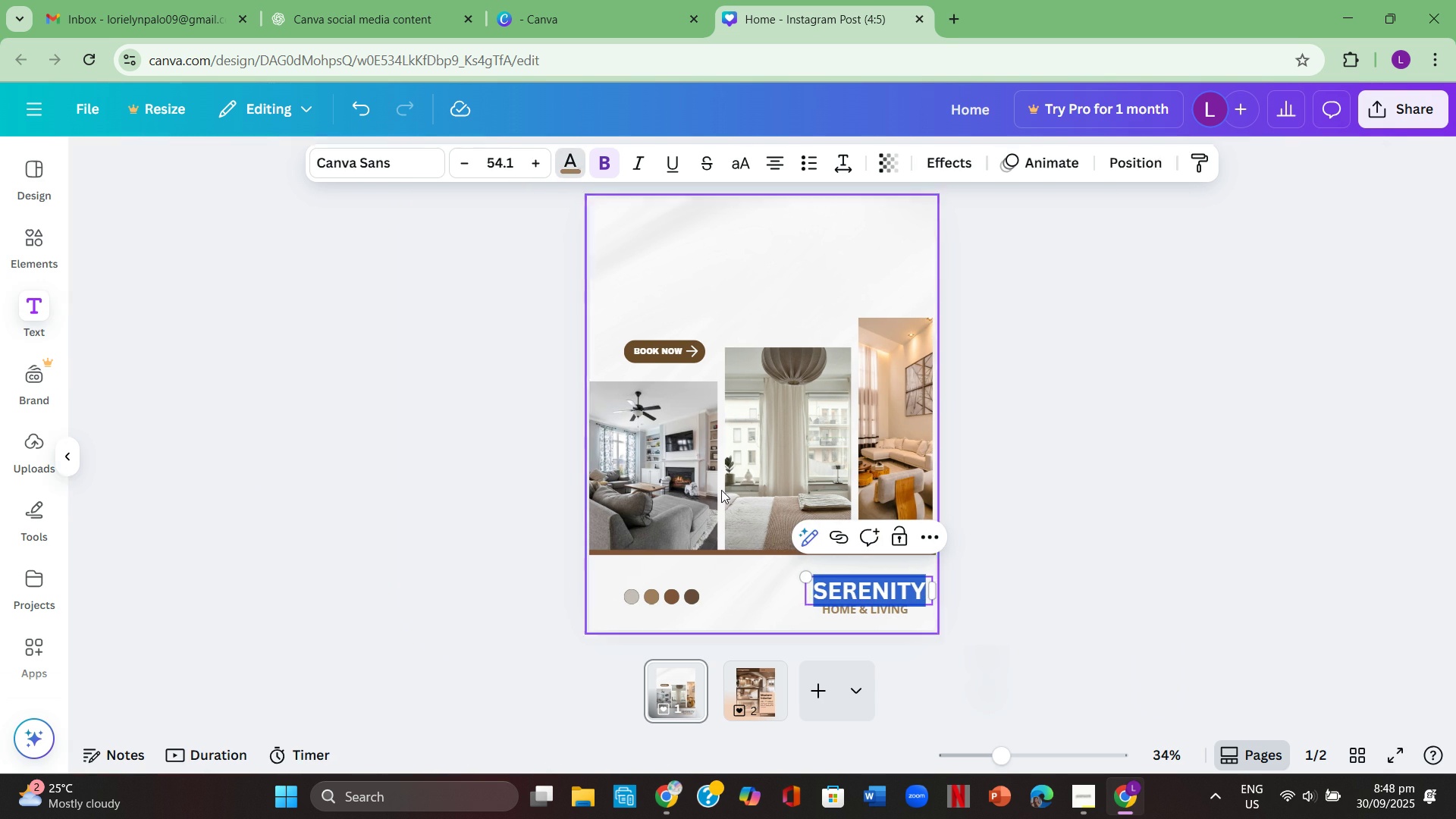 
double_click([721, 489])
 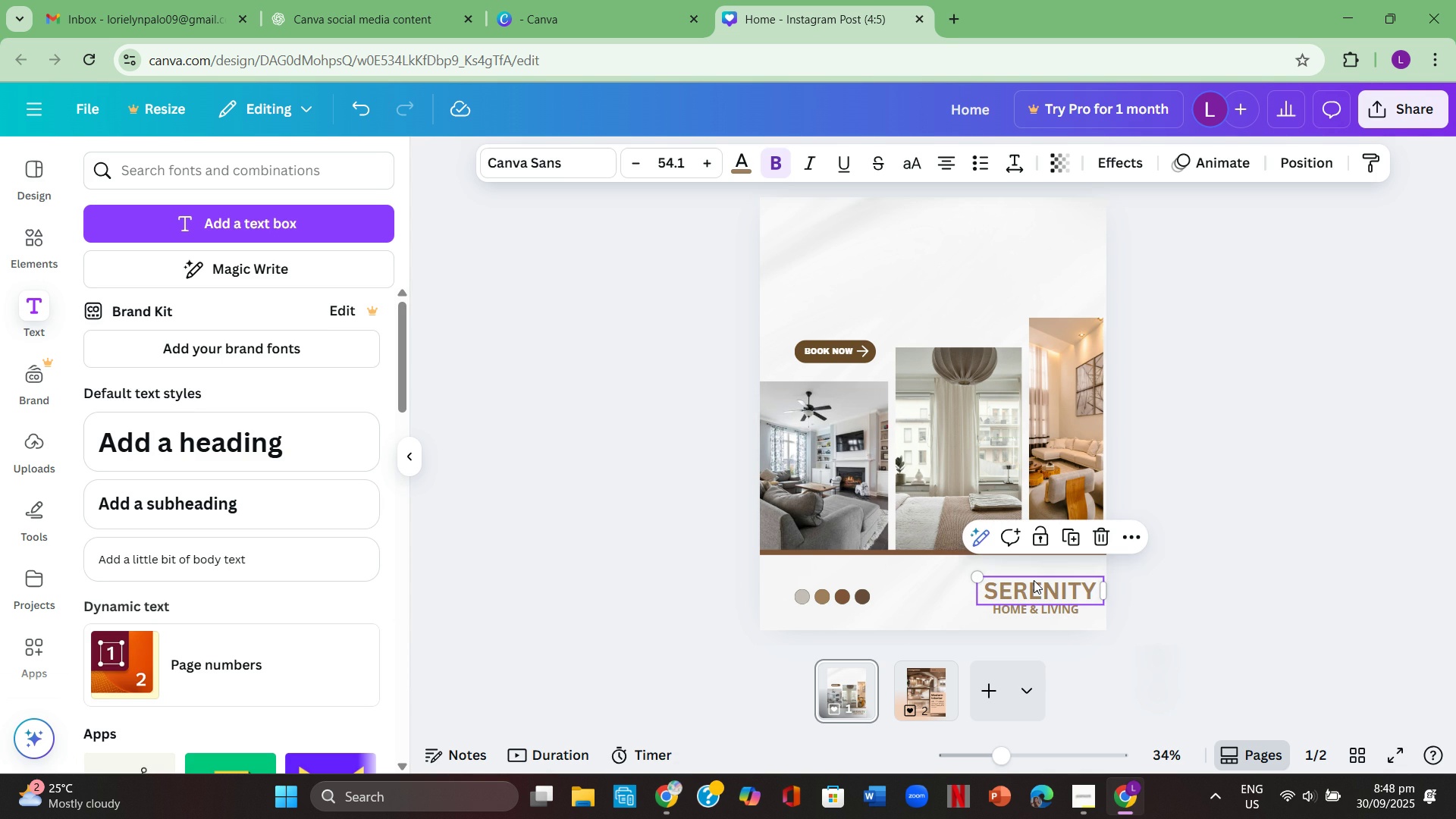 
left_click([1034, 580])
 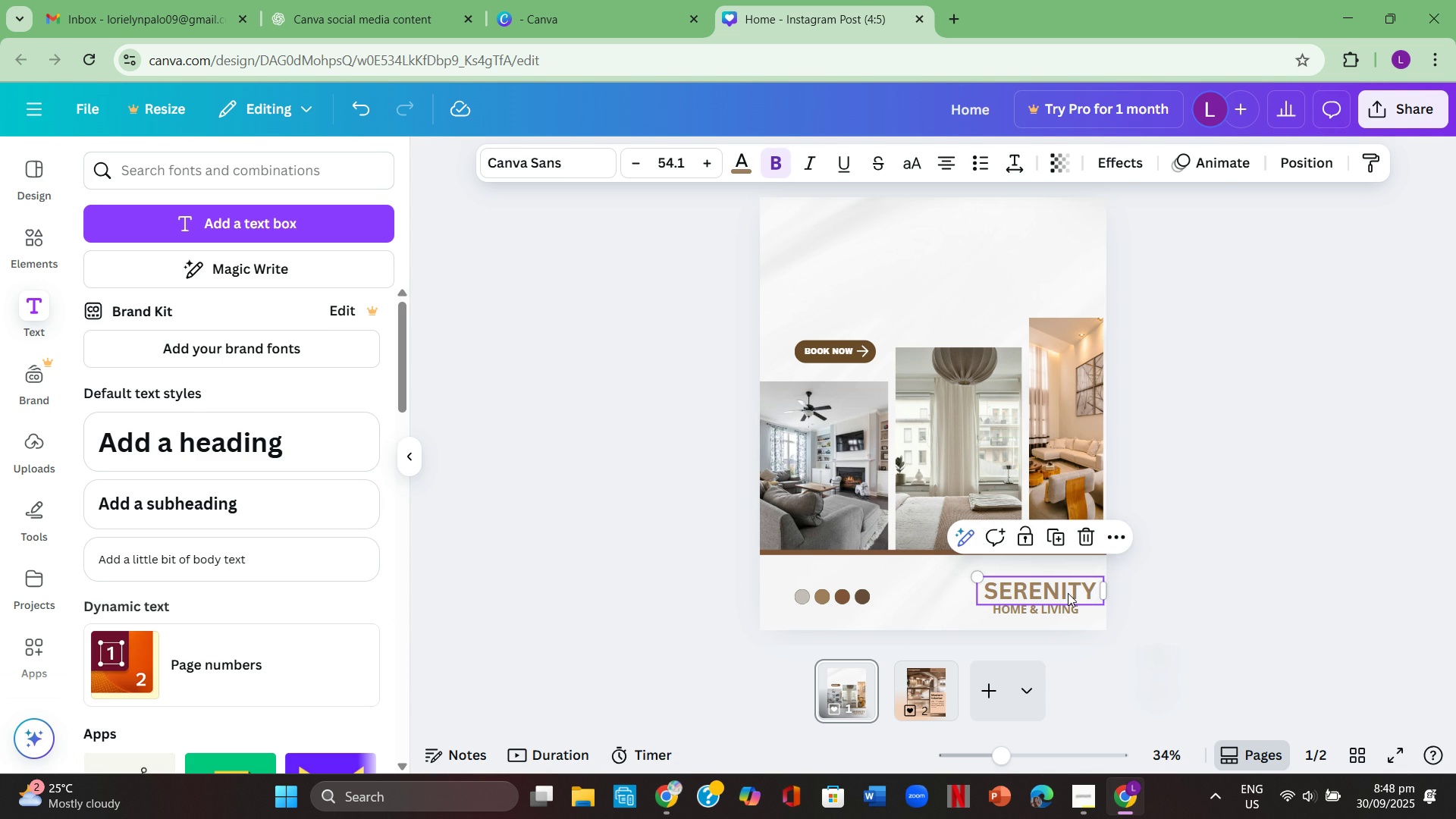 
left_click([1068, 594])